 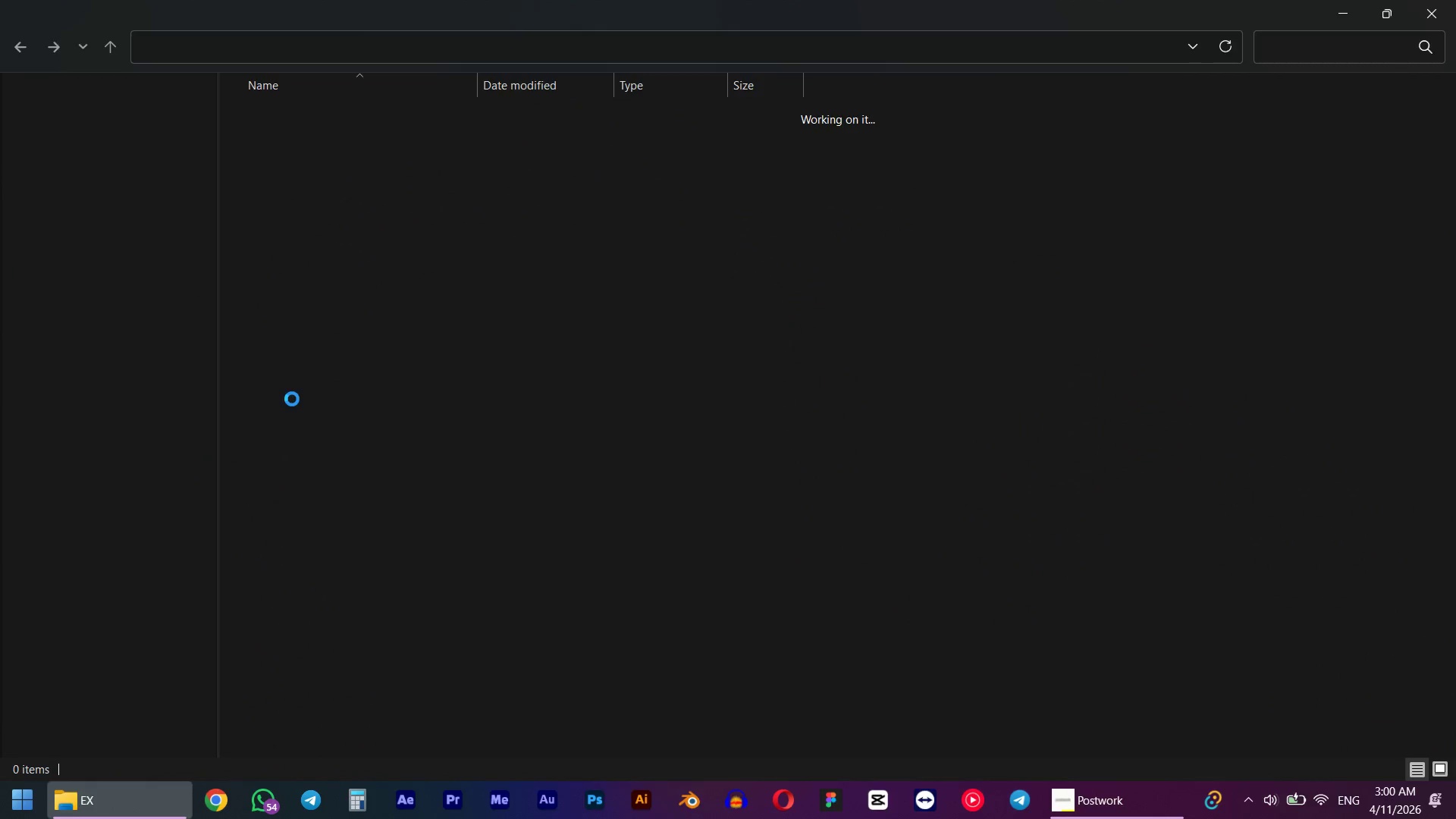 
left_click([1410, 777])
 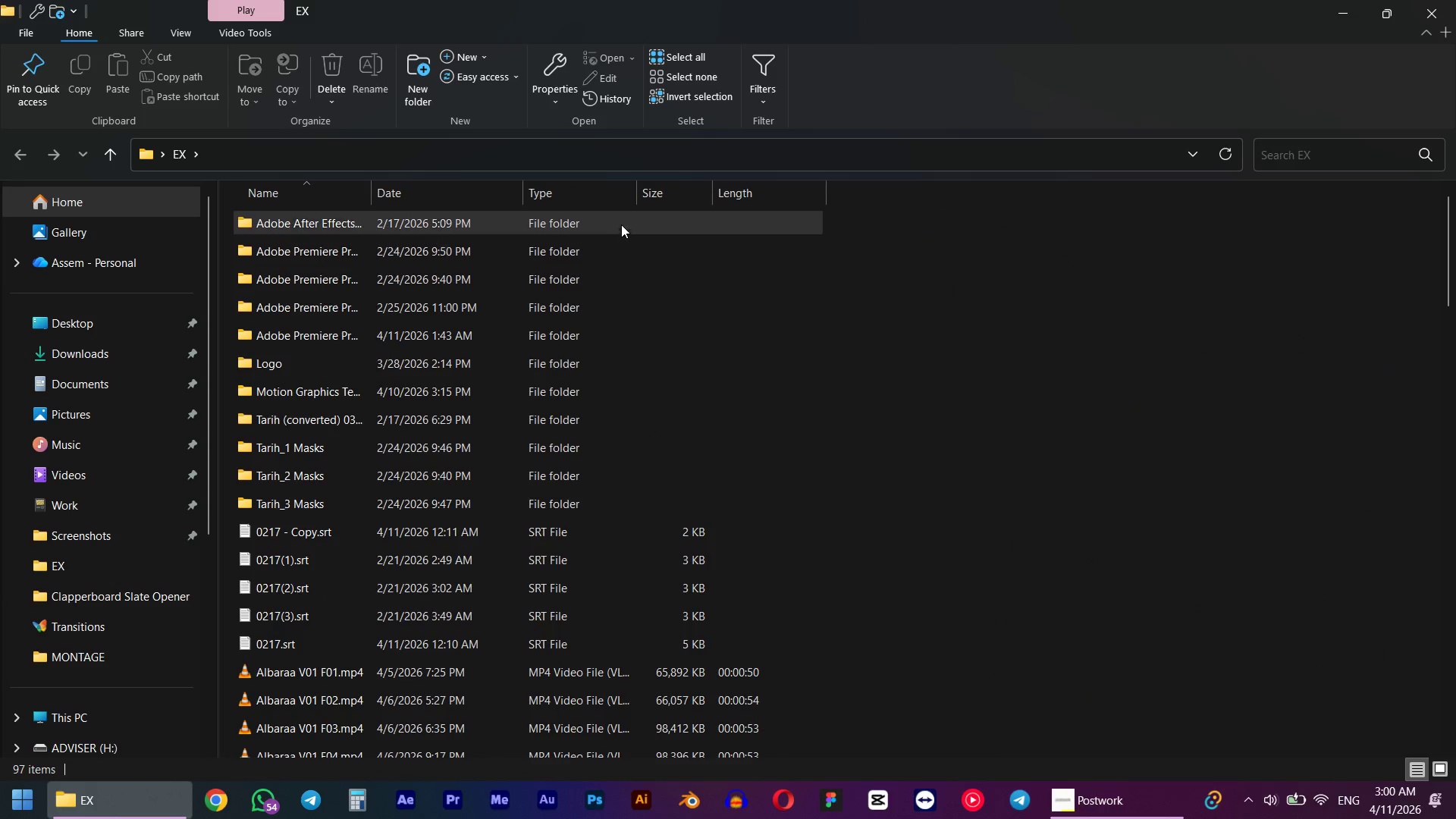 
right_click([617, 199])
 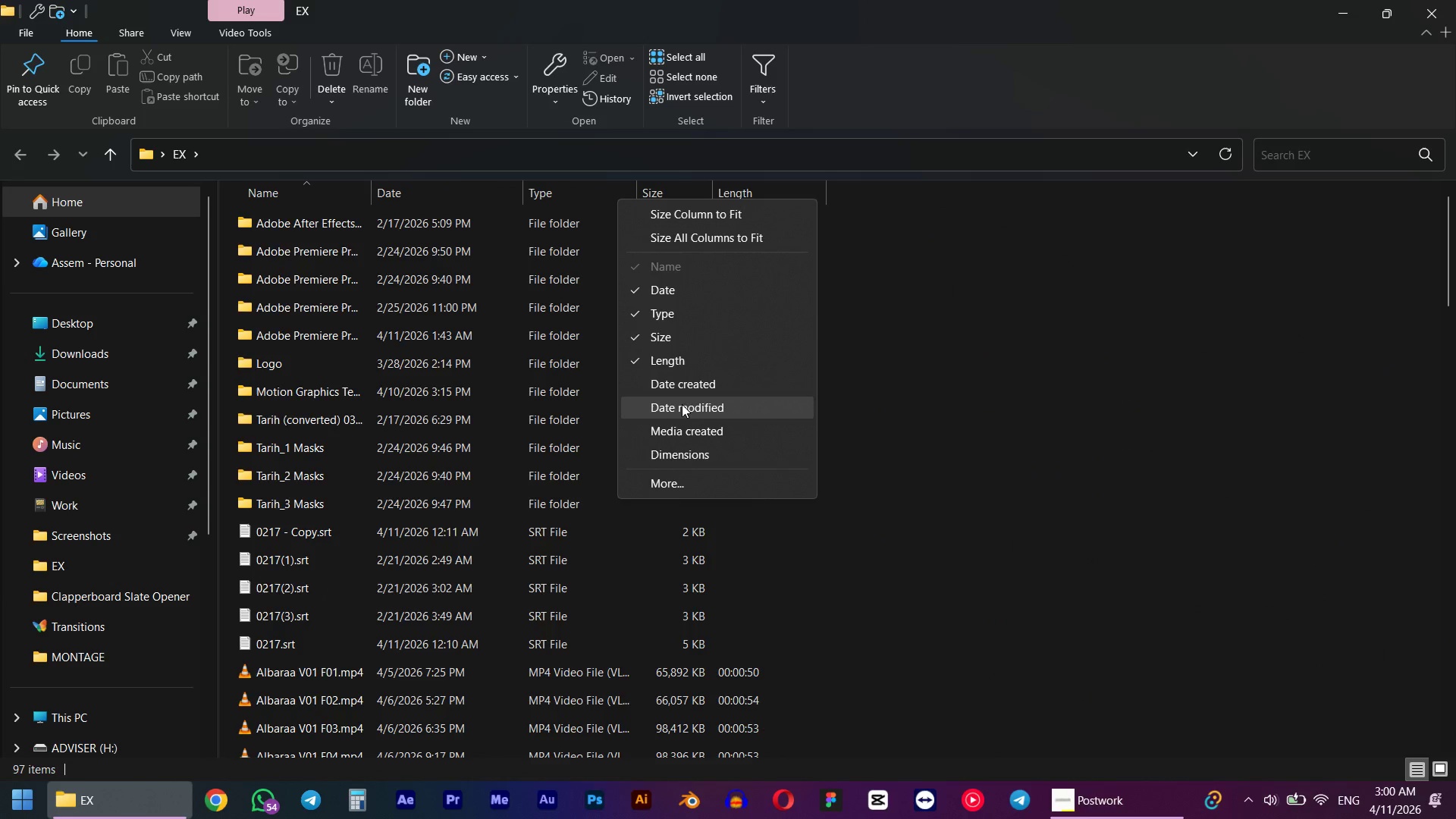 
left_click([686, 415])
 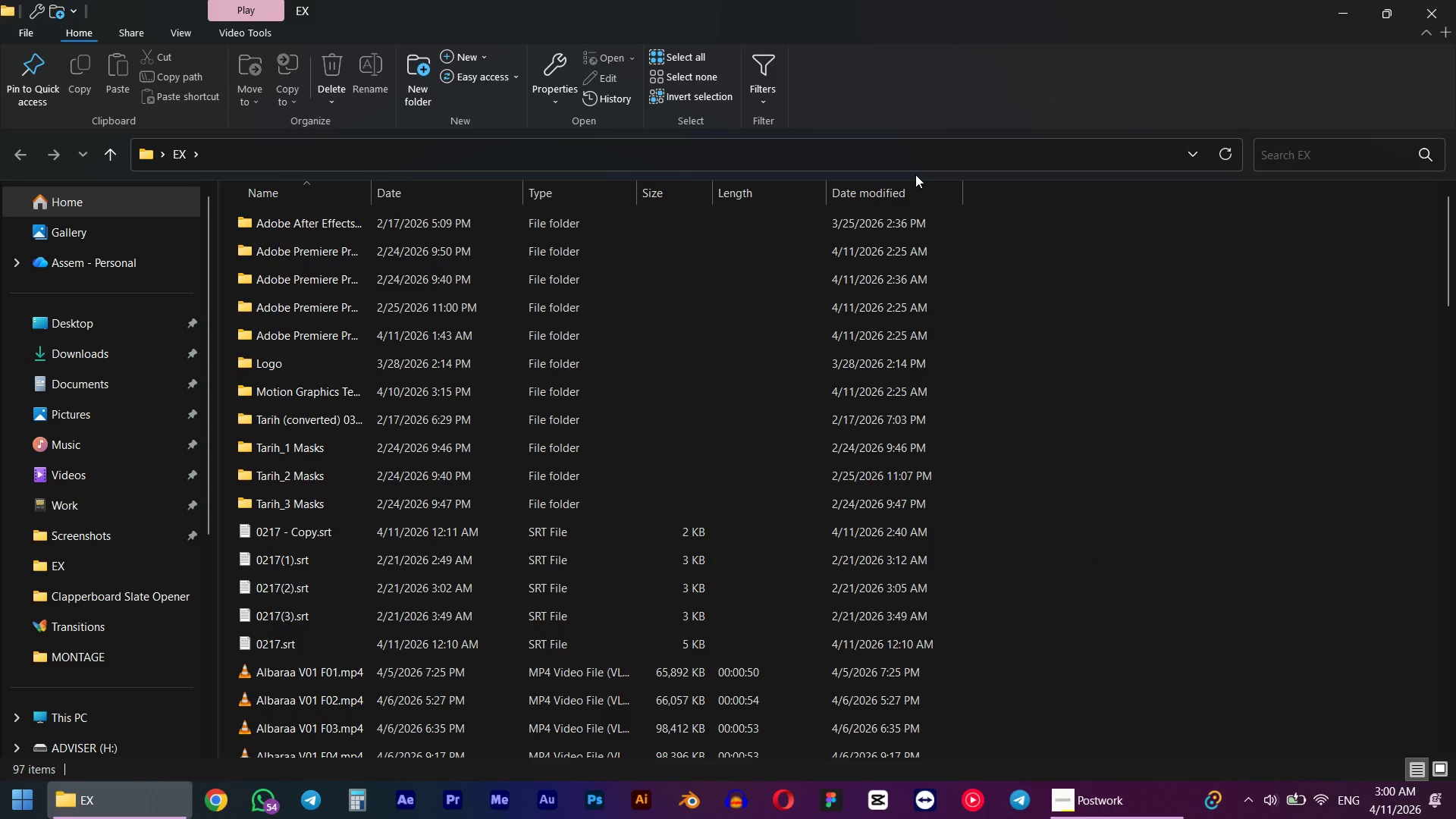 
double_click([908, 185])
 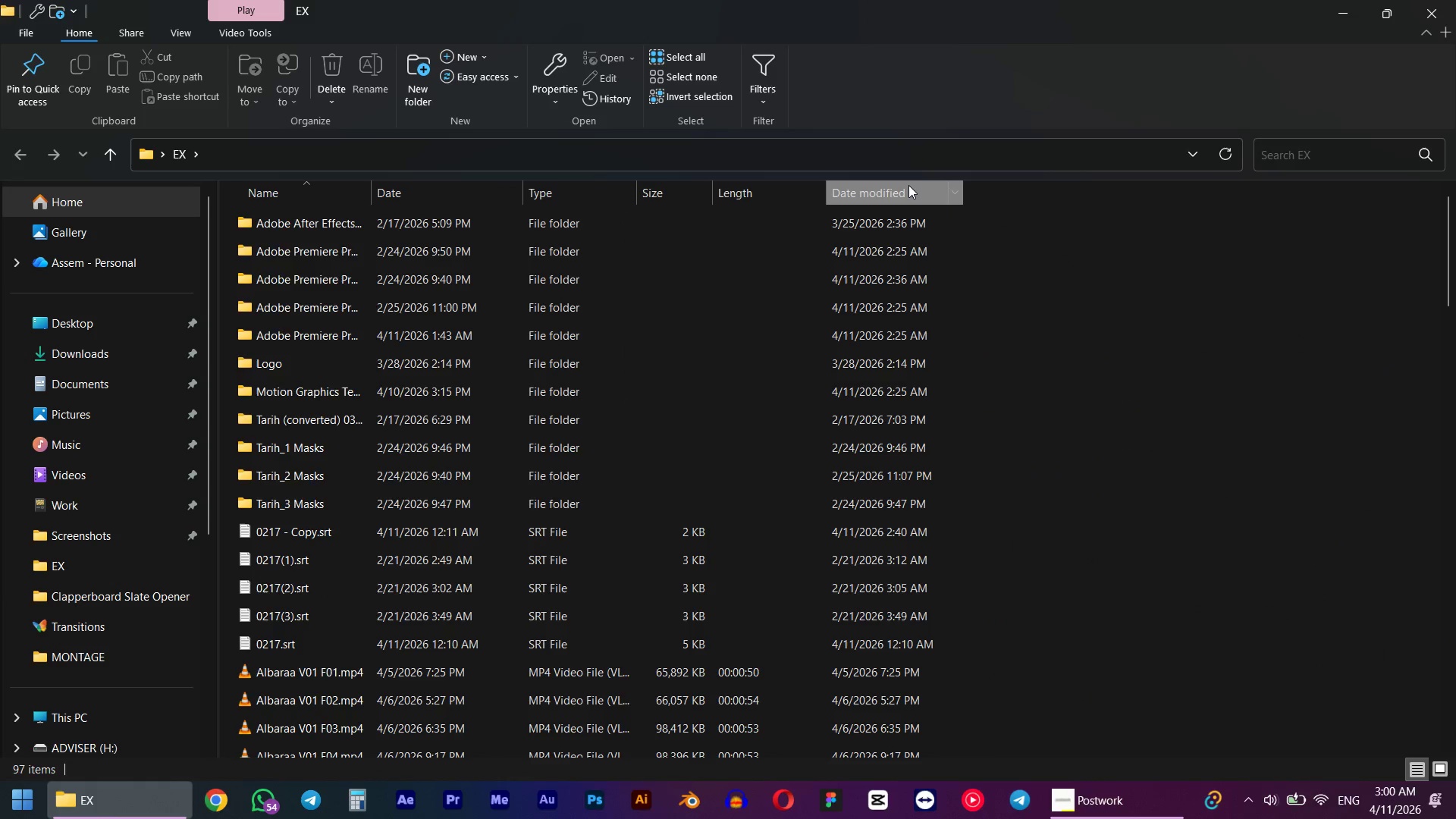 
mouse_move([915, 203])
 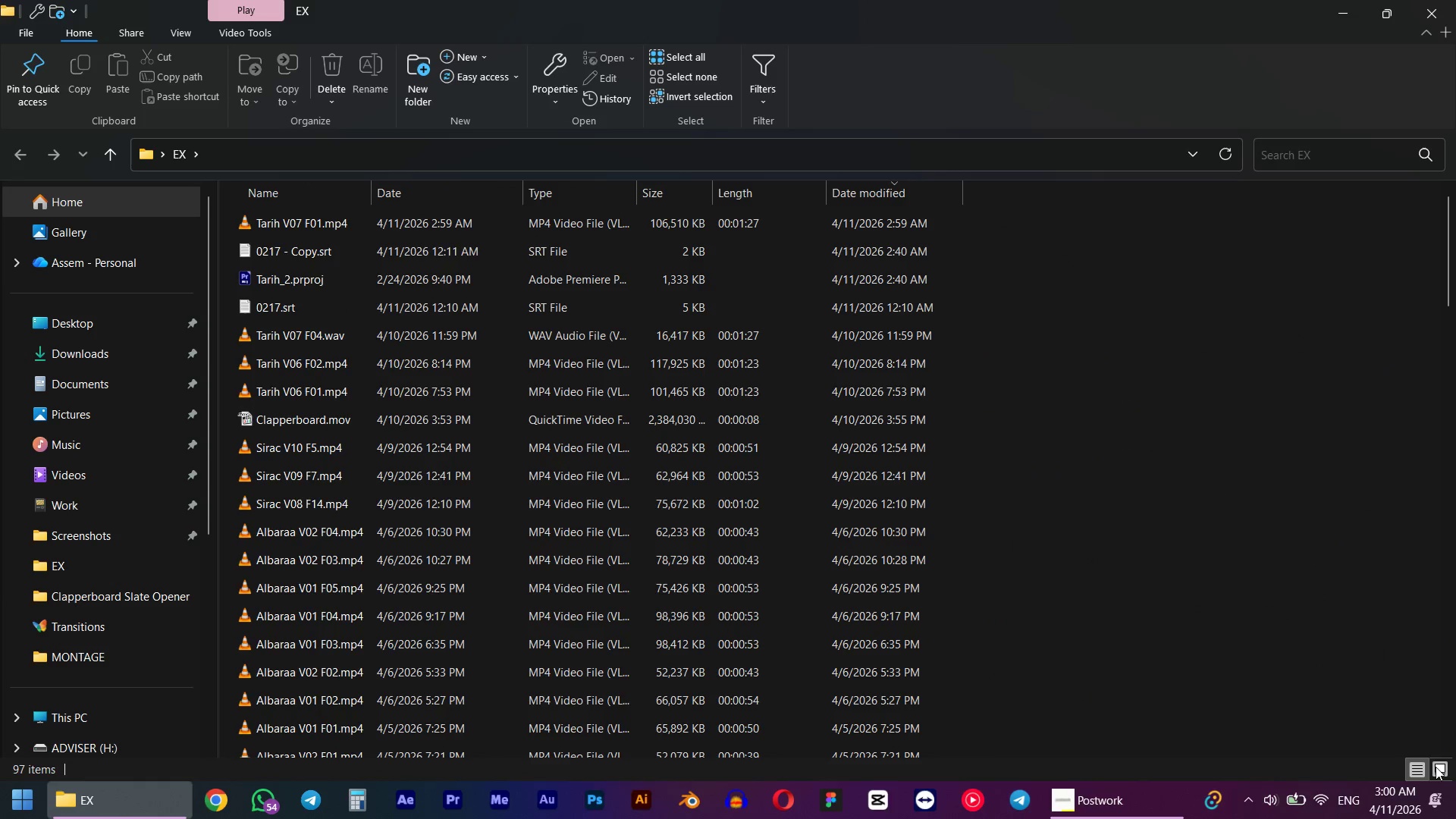 
left_click([1436, 767])
 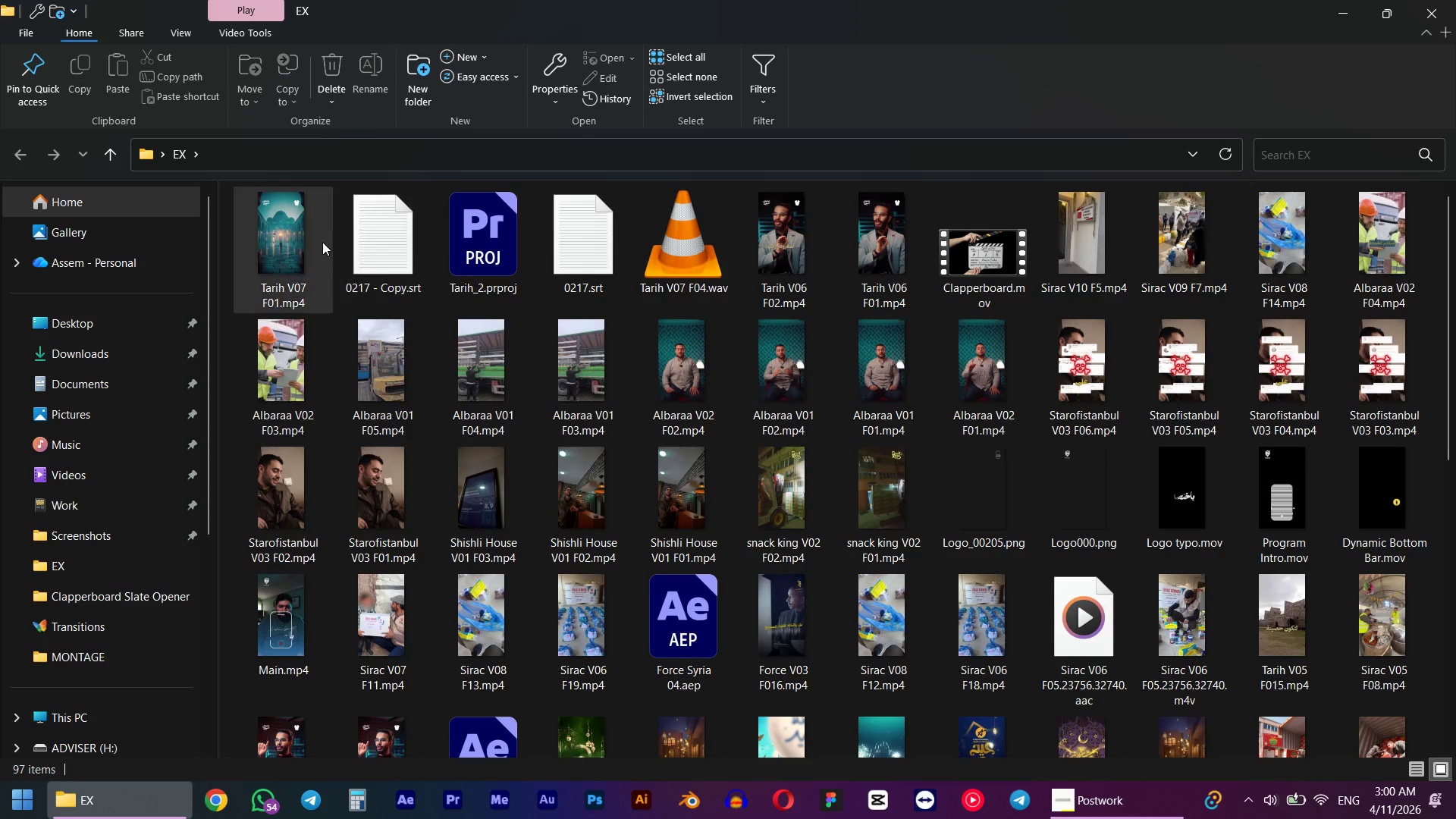 
double_click([298, 241])
 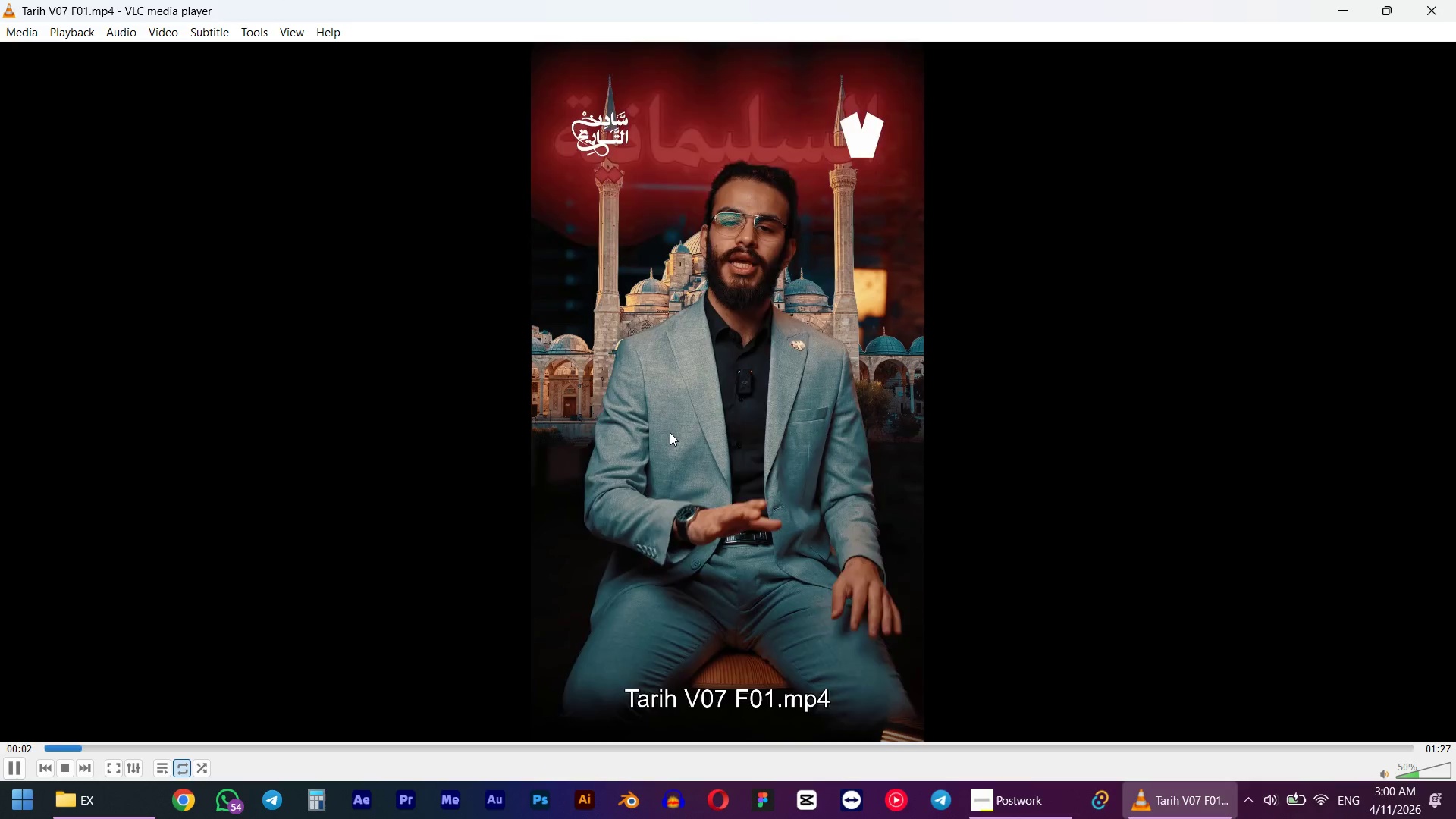 
scroll: coordinate [688, 495], scroll_direction: up, amount: 6.0
 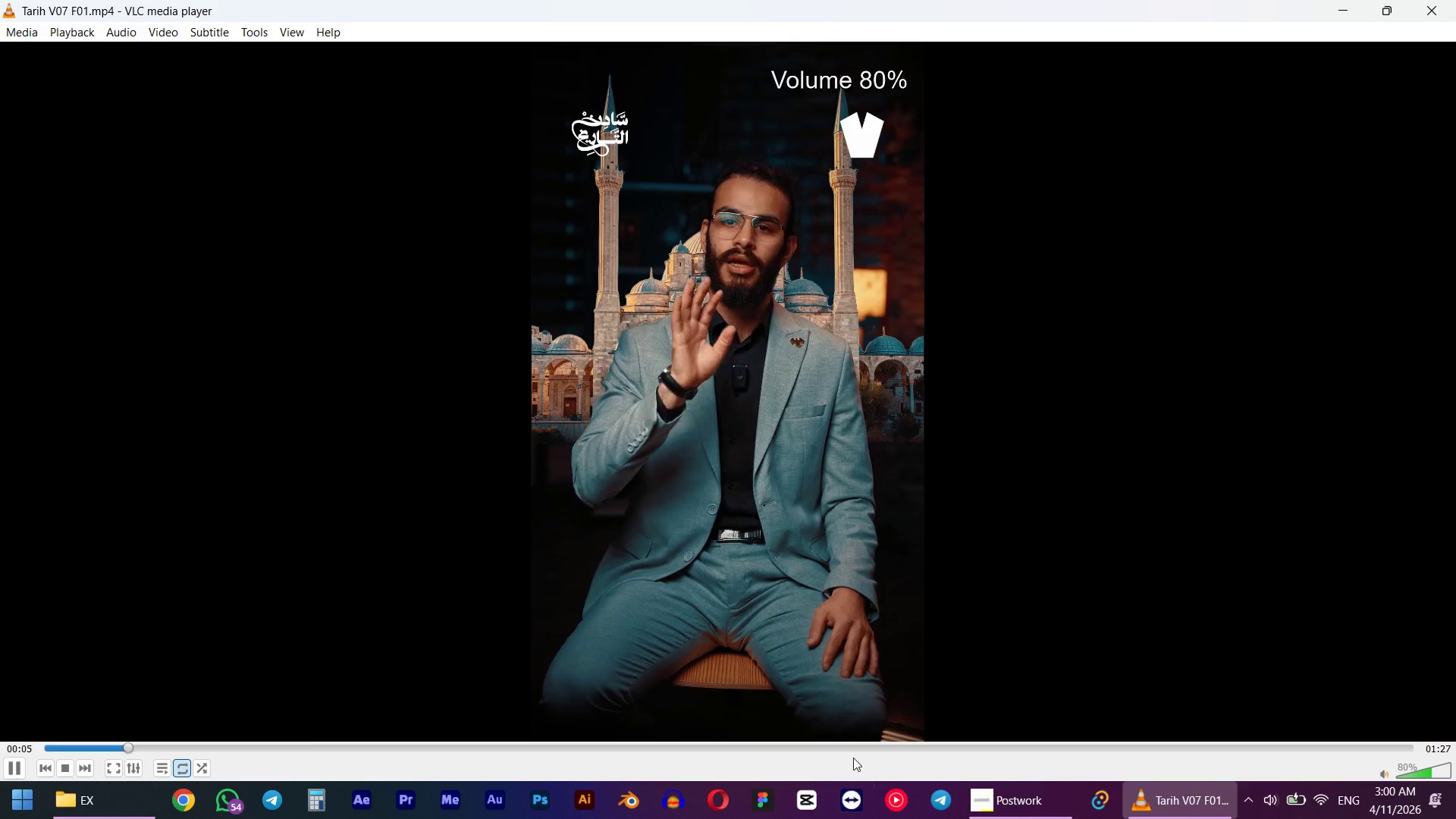 
scroll: coordinate [853, 748], scroll_direction: down, amount: 11.0
 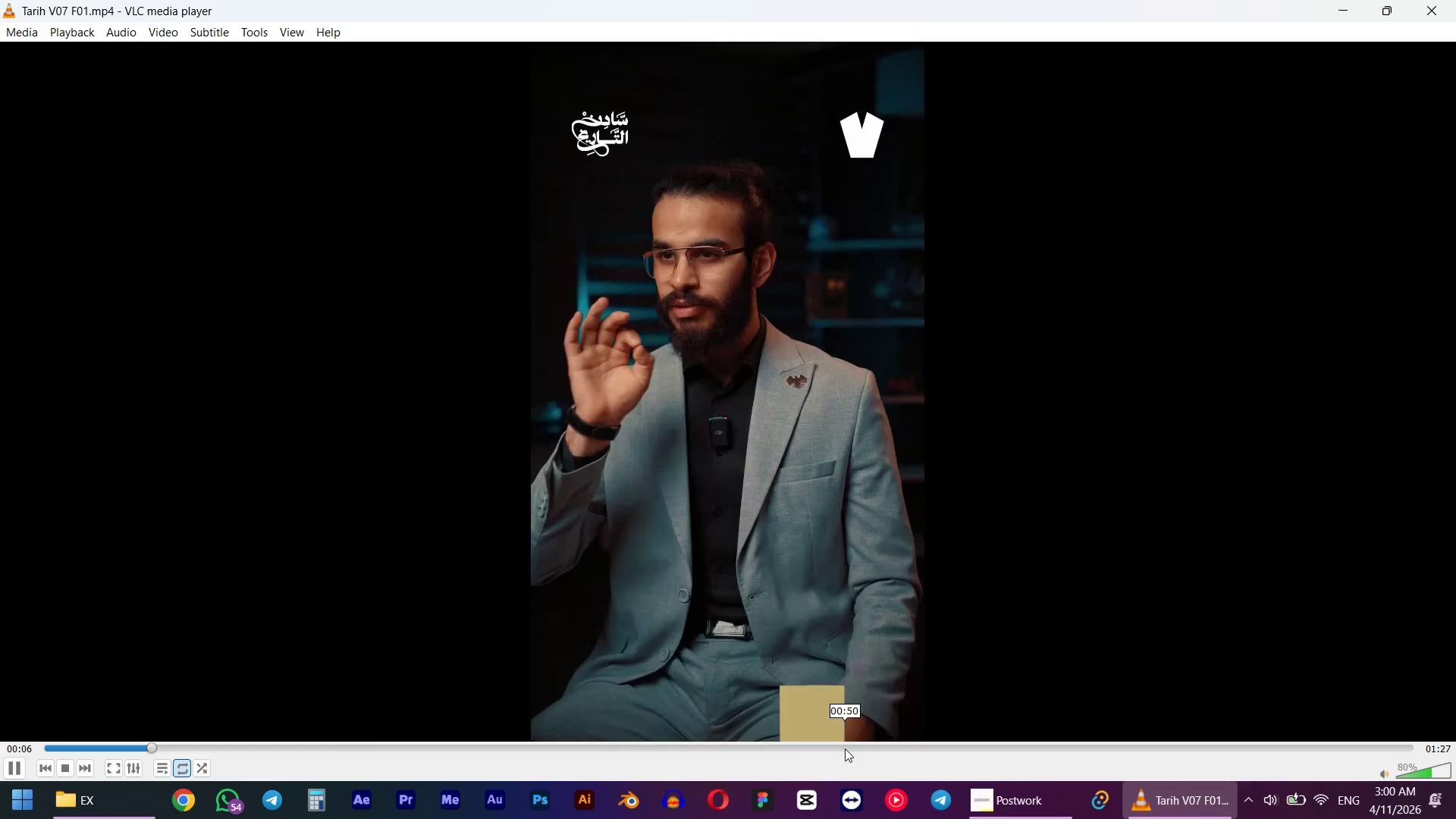 
wait(10.85)
 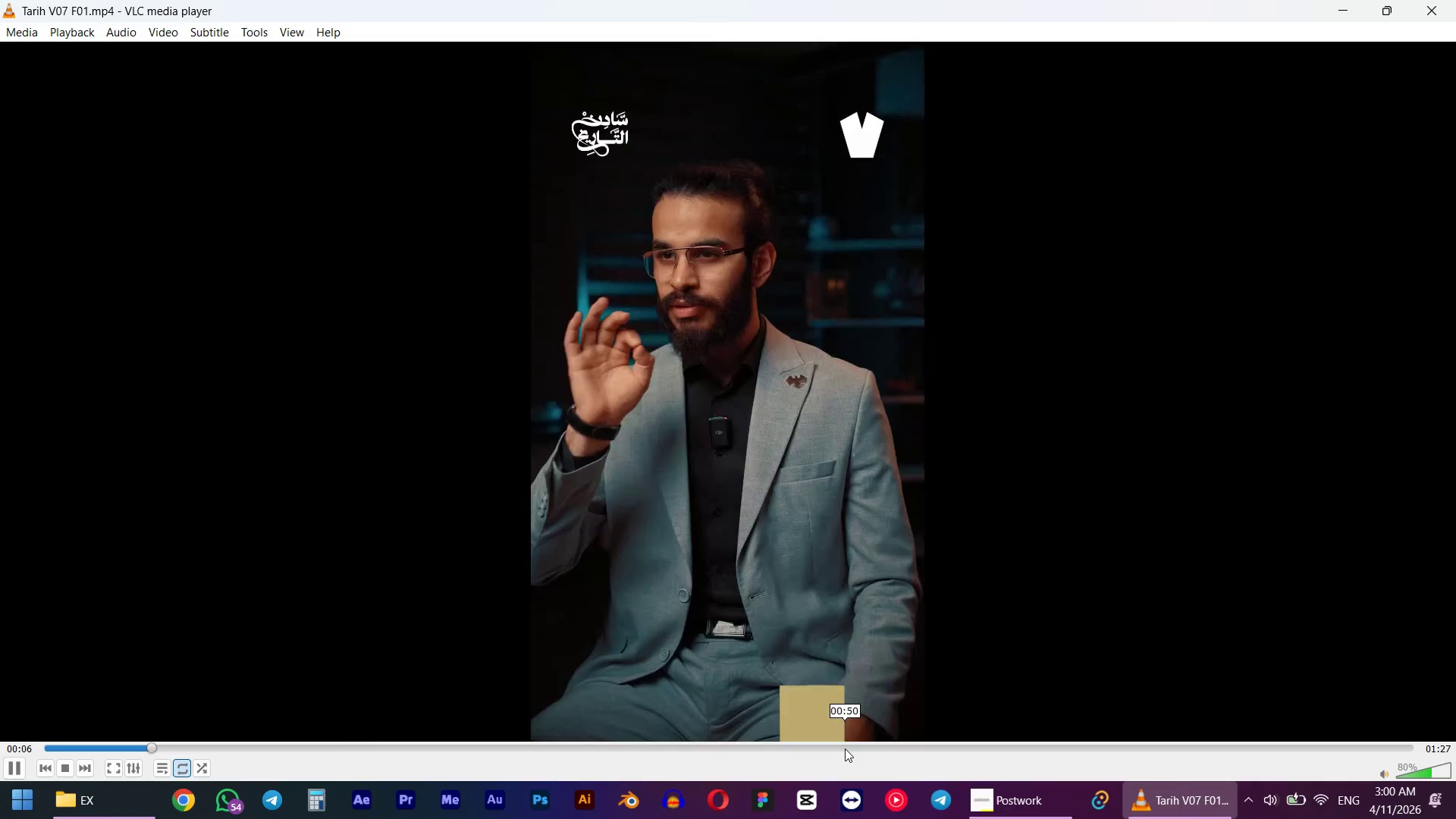 
scroll: coordinate [833, 752], scroll_direction: down, amount: 10.0
 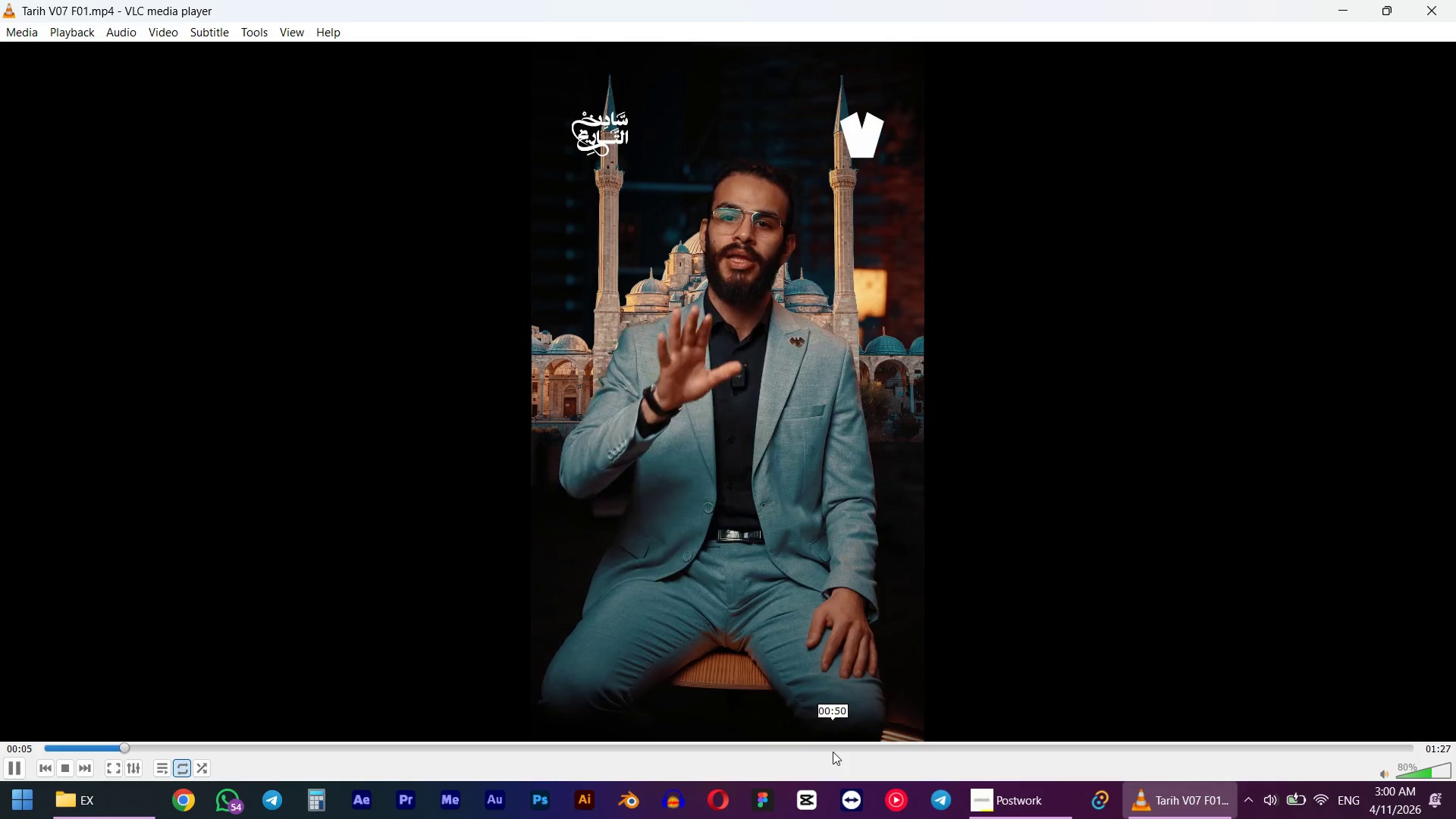 
wait(6.05)
 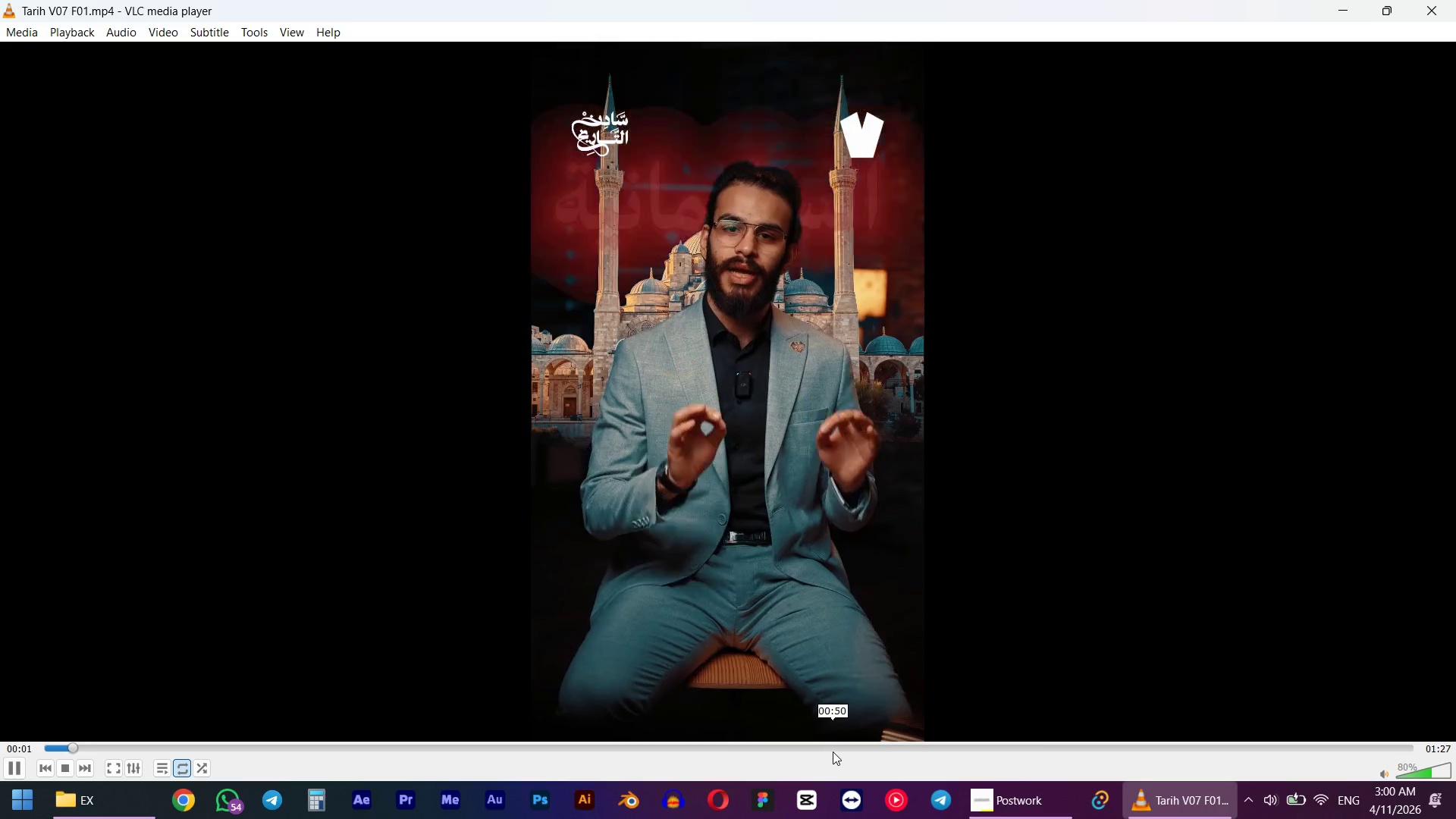 
scroll: coordinate [833, 752], scroll_direction: down, amount: 5.0
 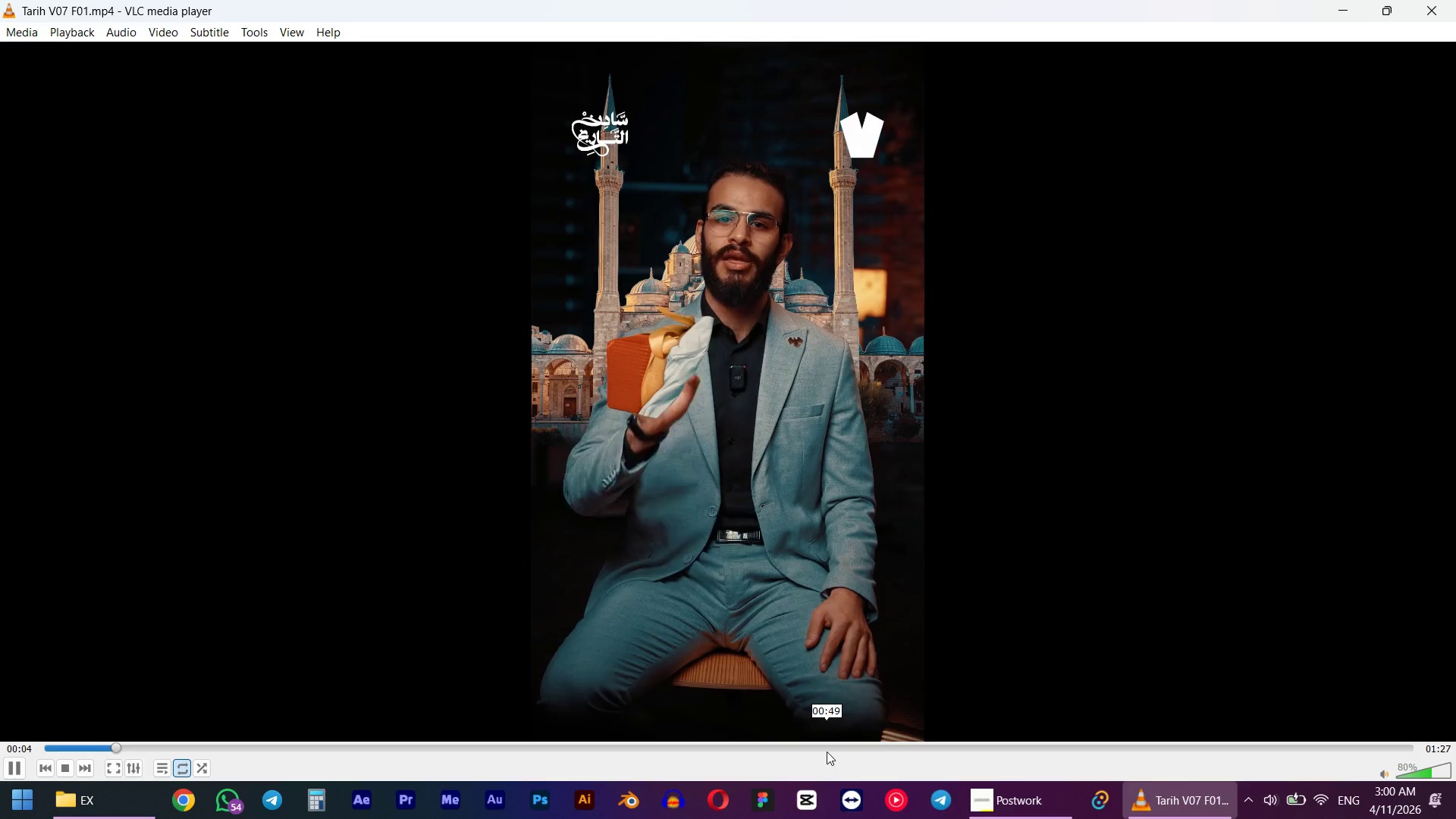 
wait(5.69)
 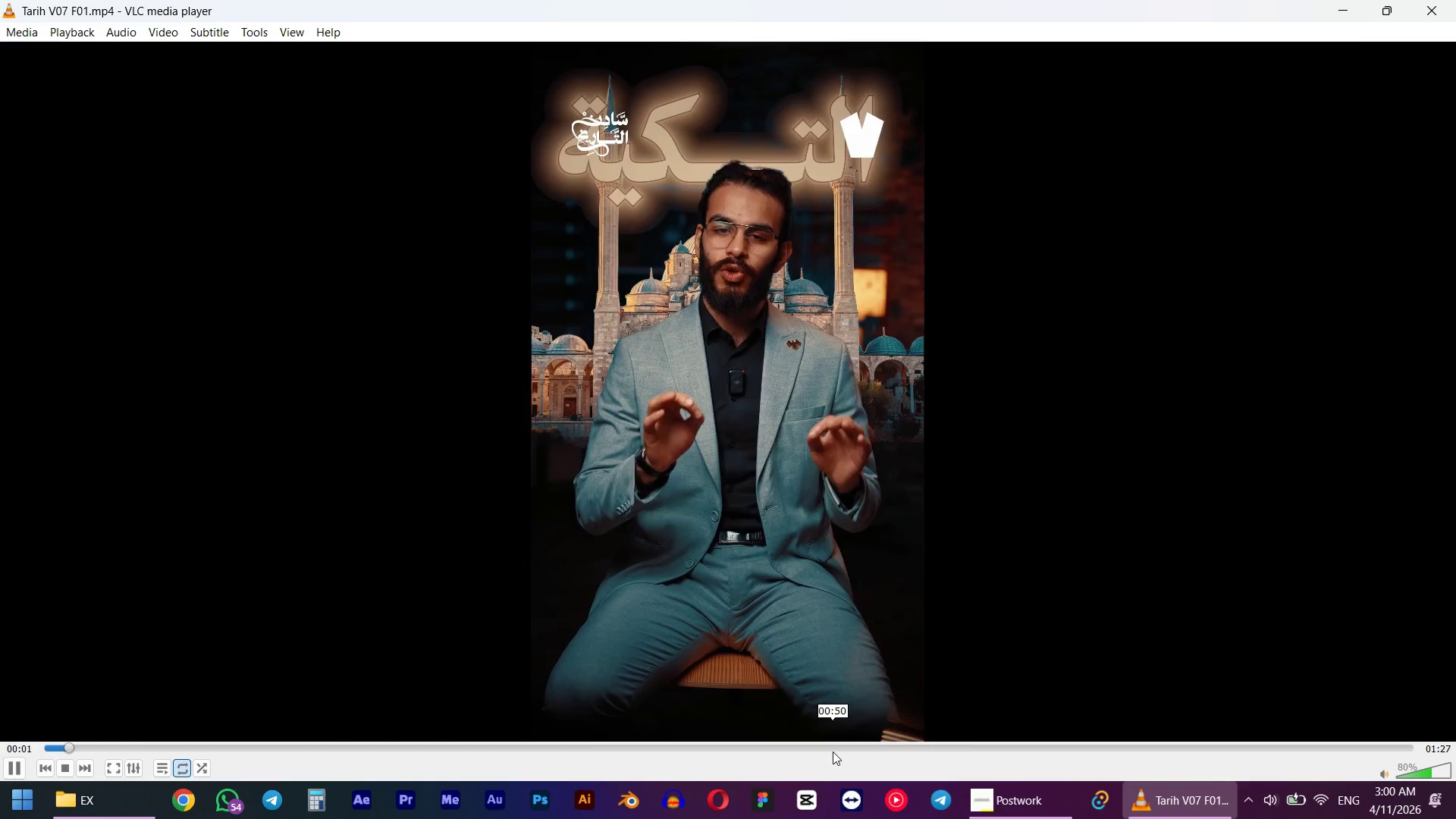 
scroll: coordinate [827, 752], scroll_direction: down, amount: 5.0